 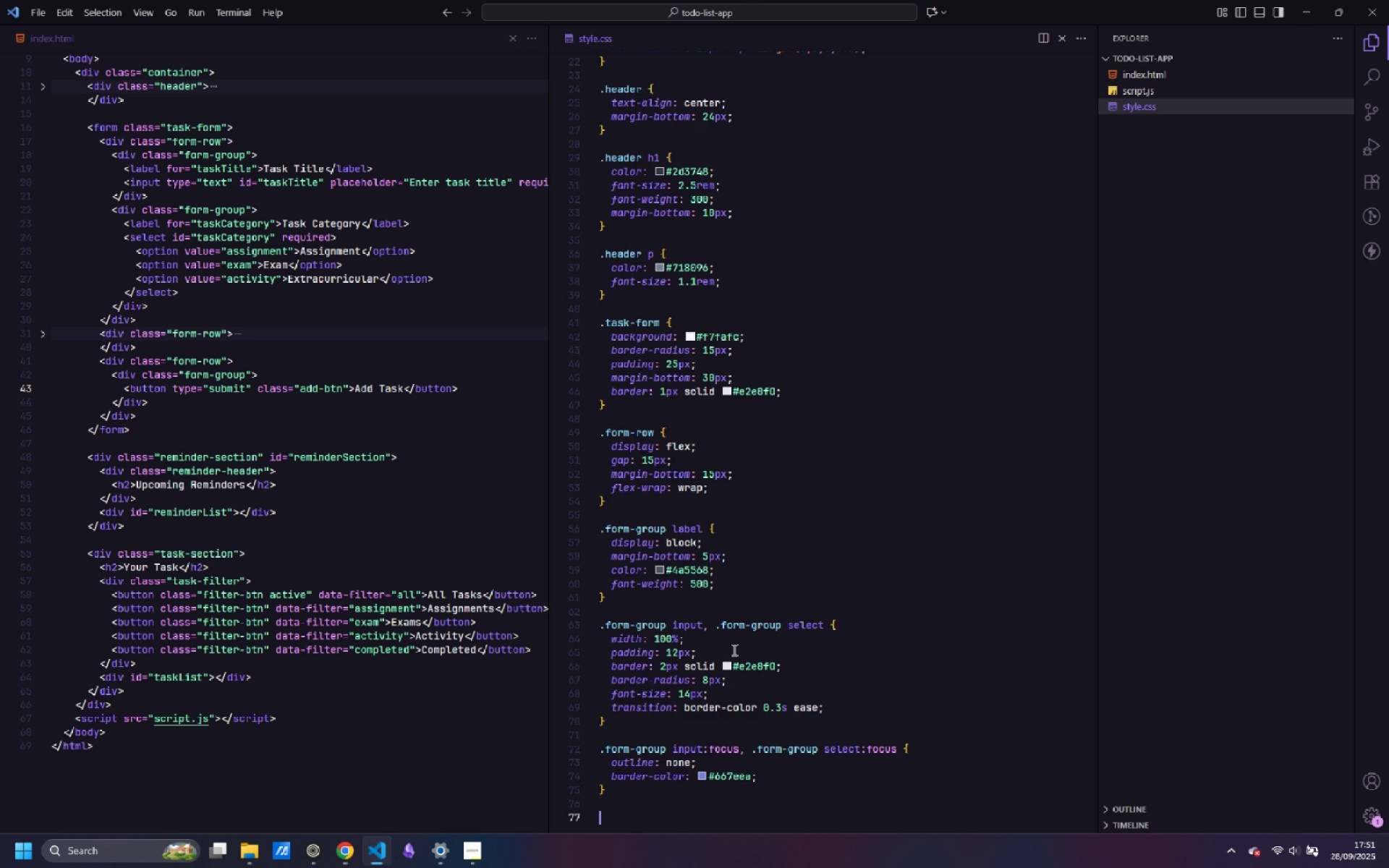 
scroll: coordinate [733, 649], scroll_direction: up, amount: 3.0
 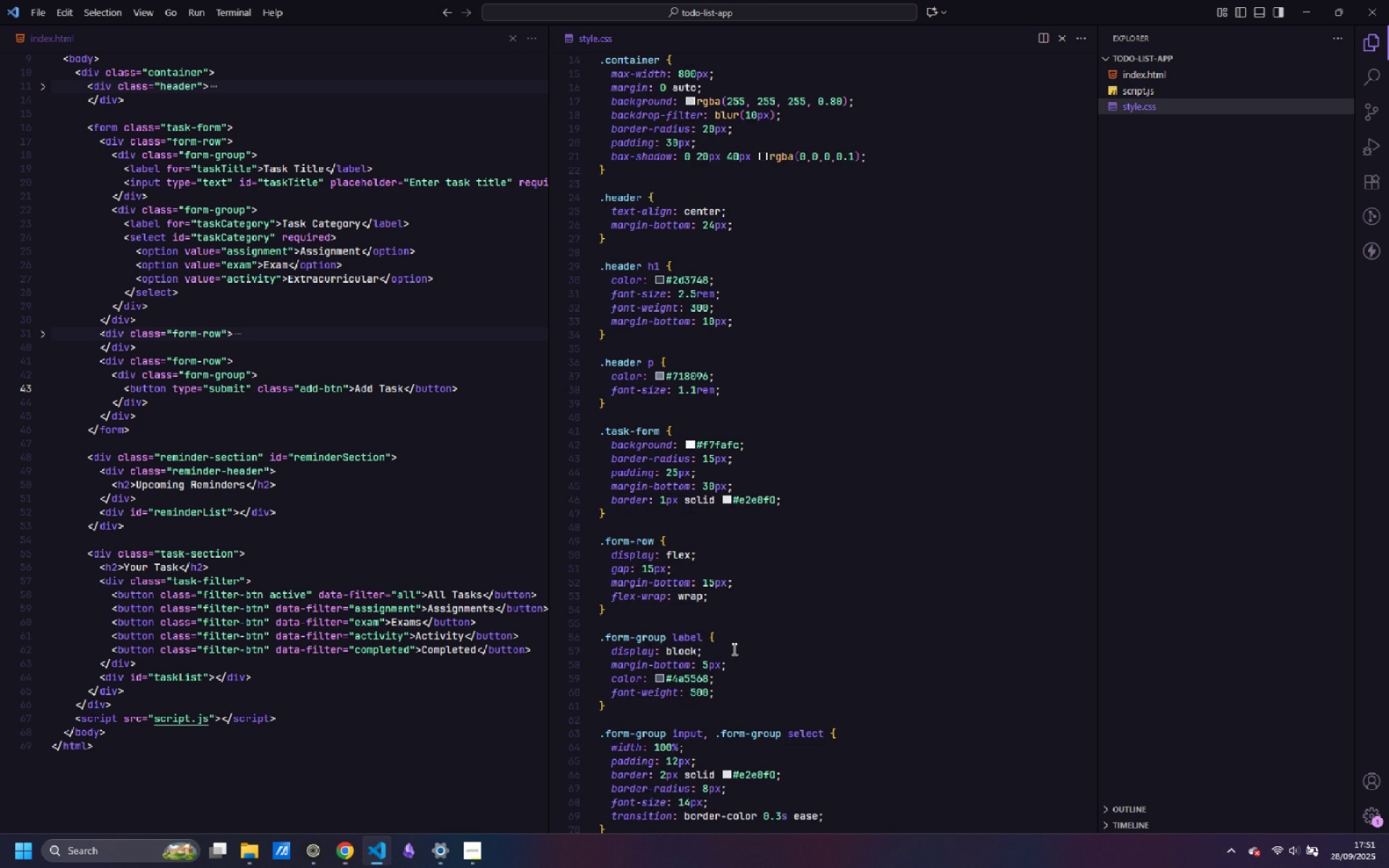 
scroll: coordinate [746, 646], scroll_direction: down, amount: 9.0
 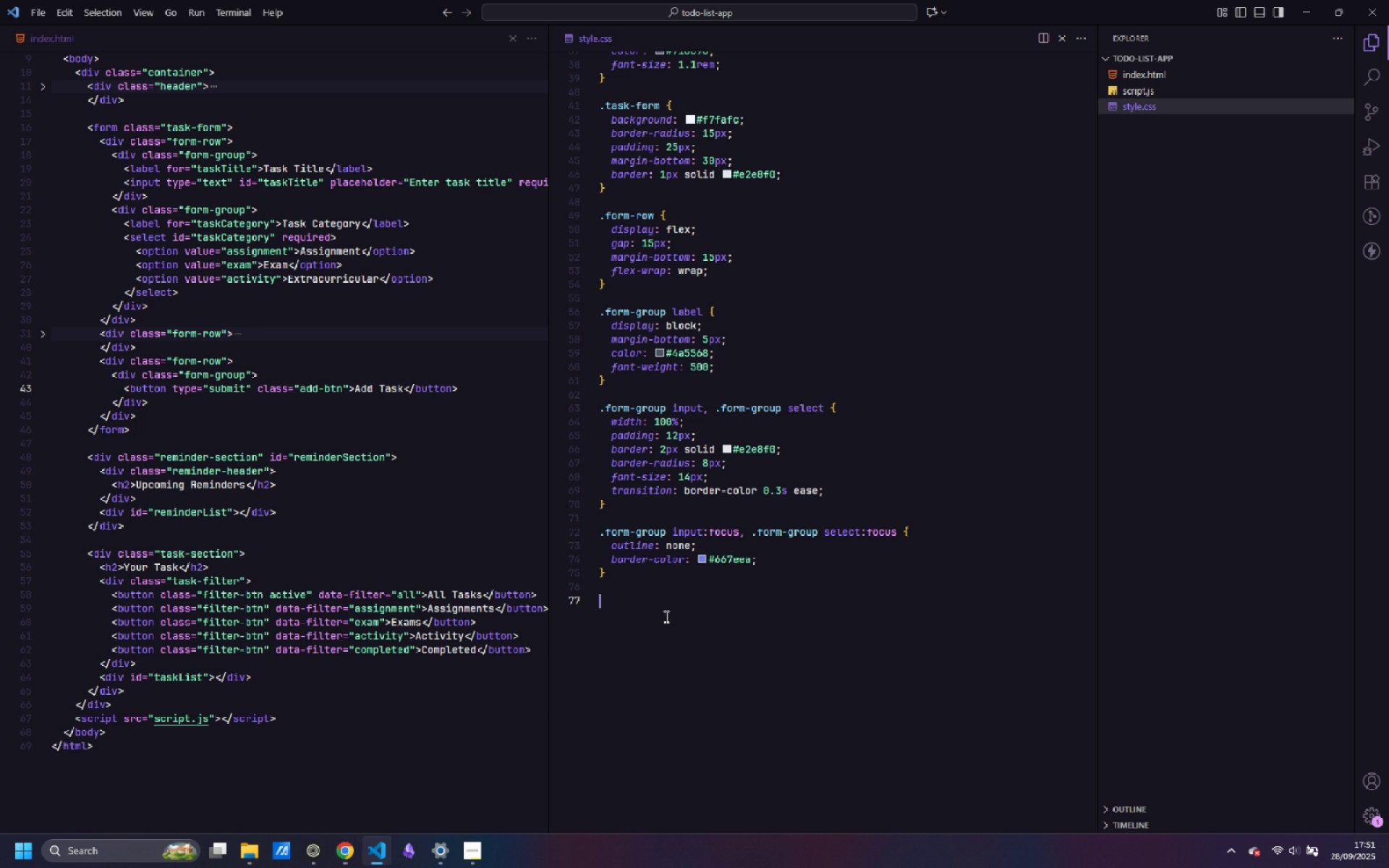 
wait(5.11)
 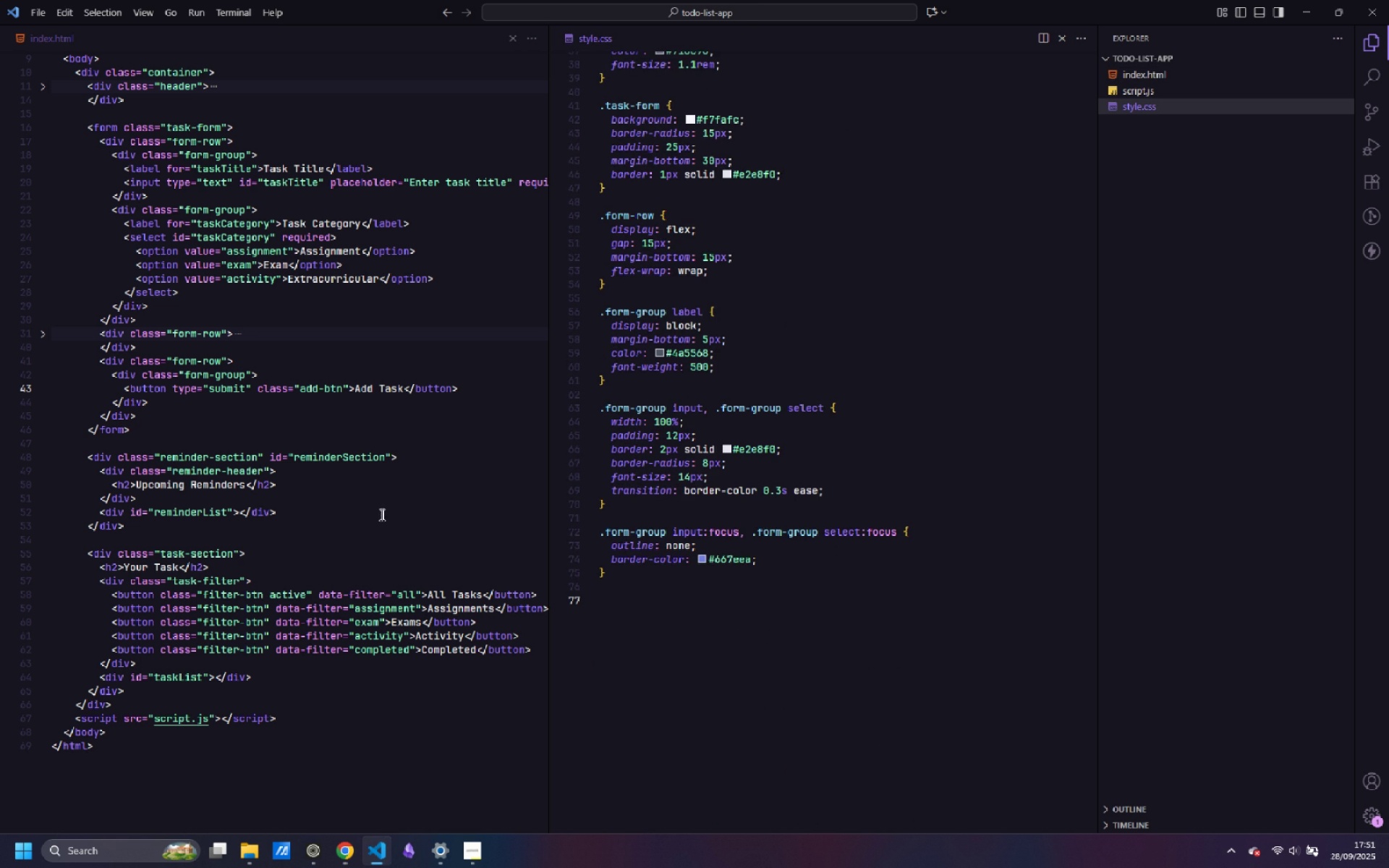 
type(.add-btn {)